 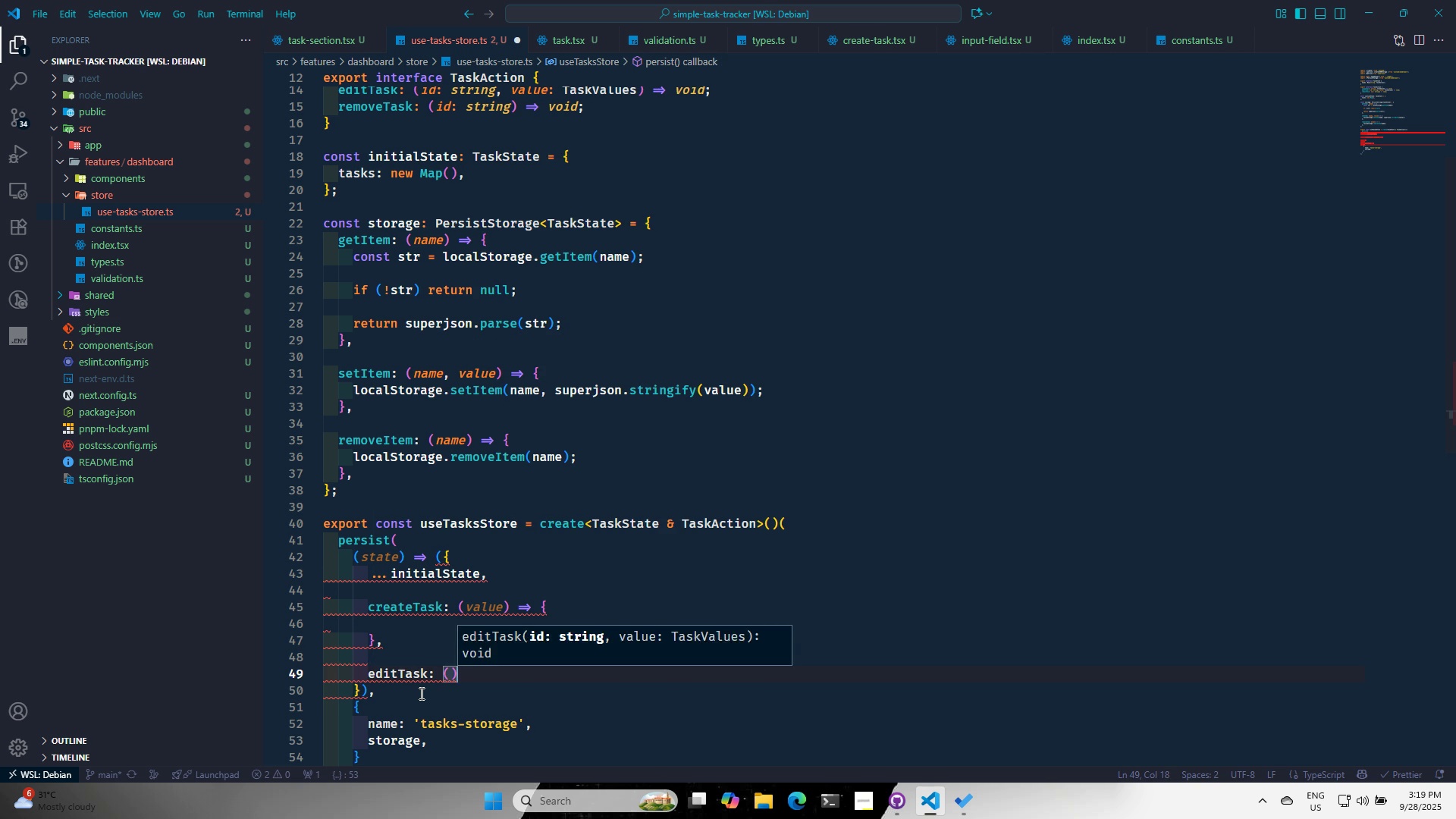 
key(ArrowRight)
 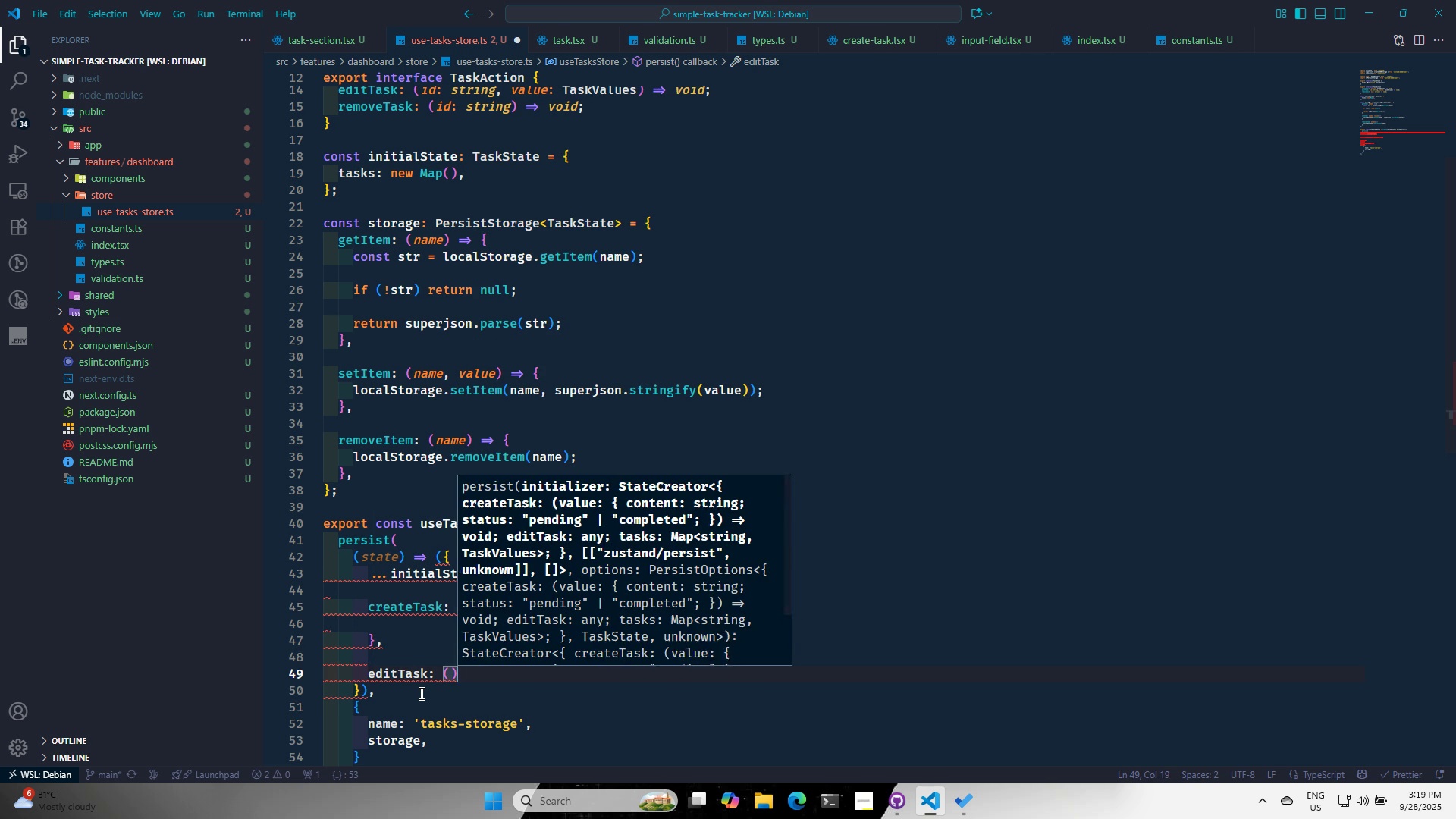 
key(Space)
 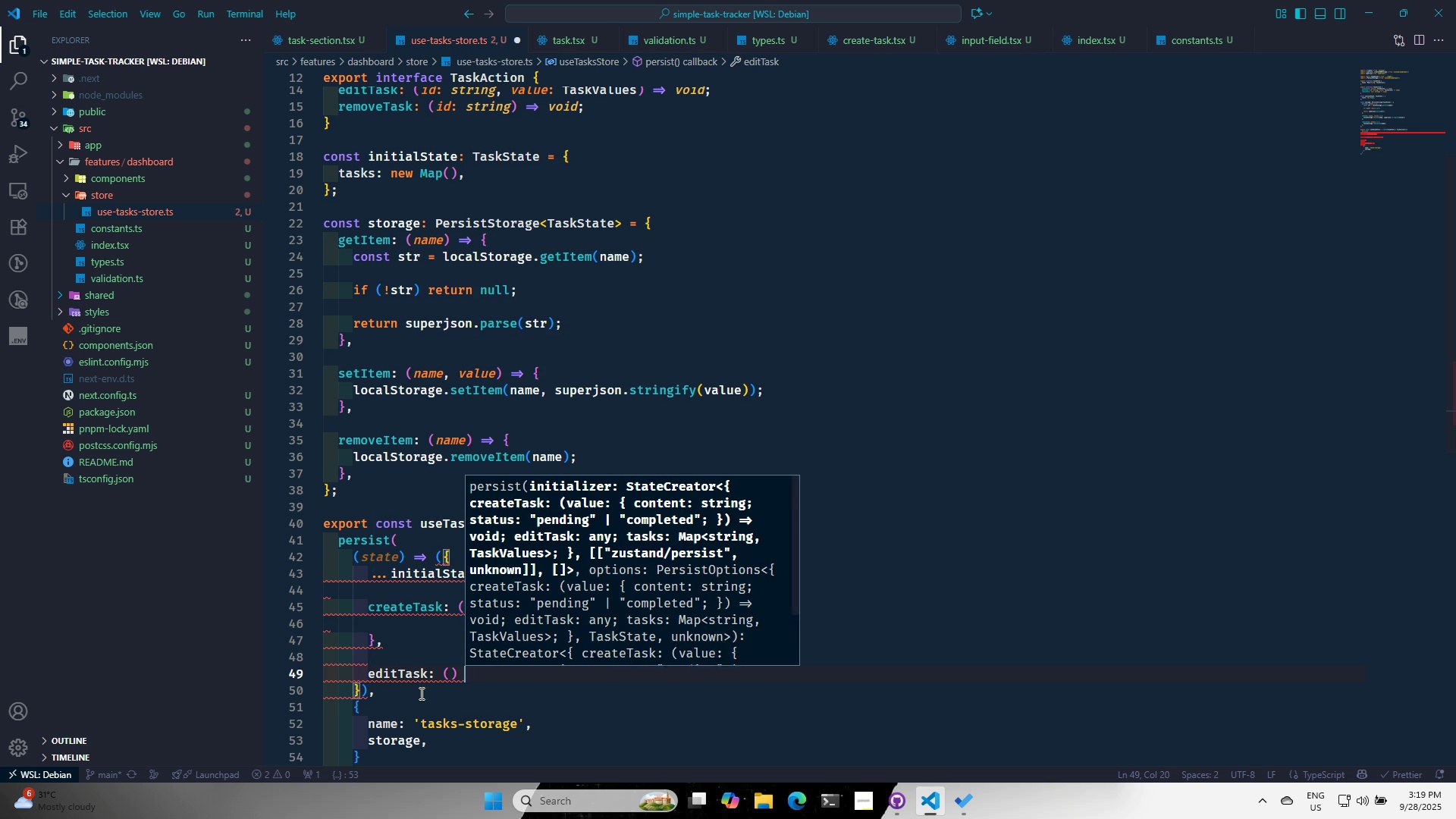 
key(Equal)
 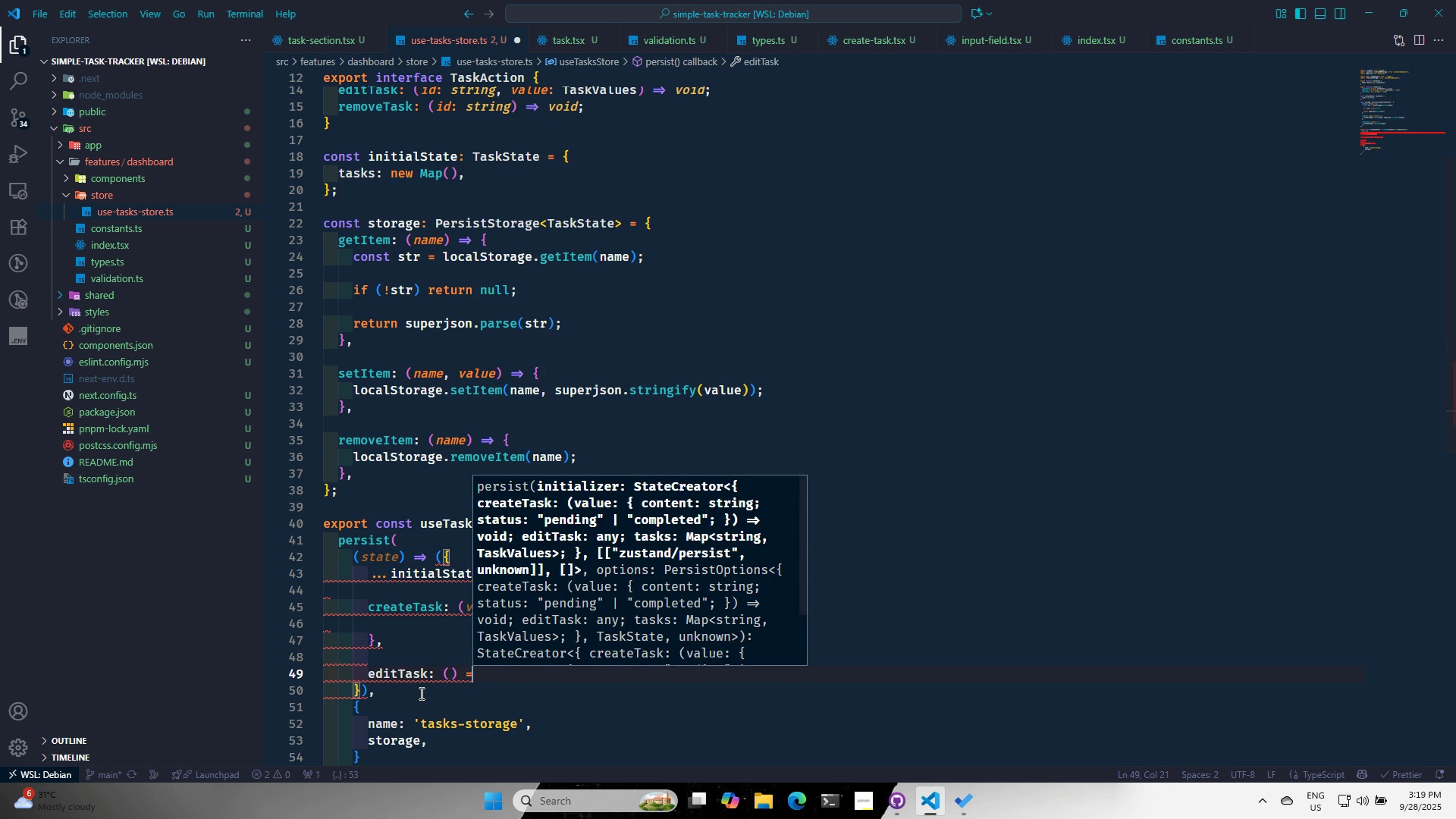 
key(Shift+ShiftRight)
 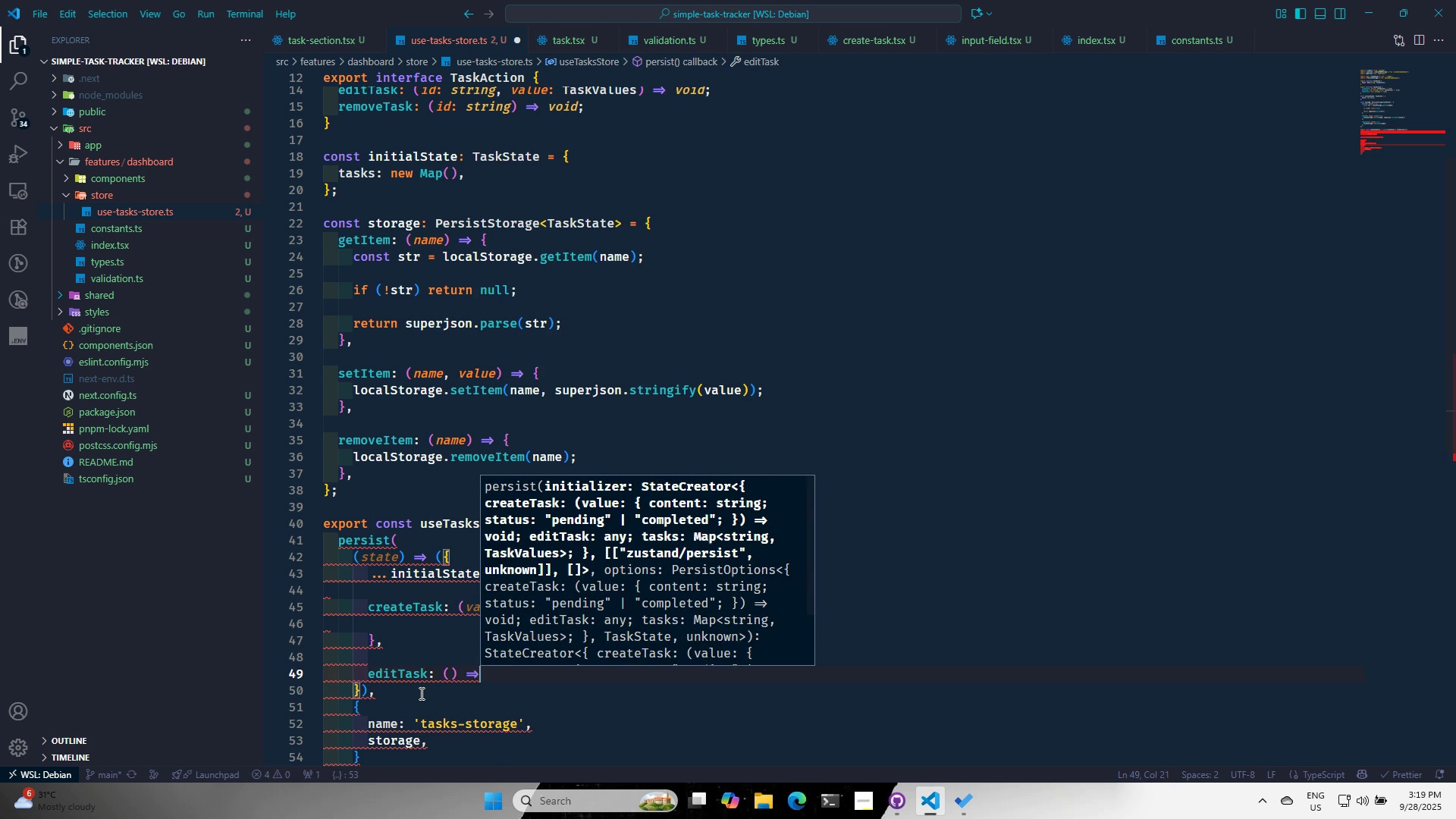 
key(Shift+Period)
 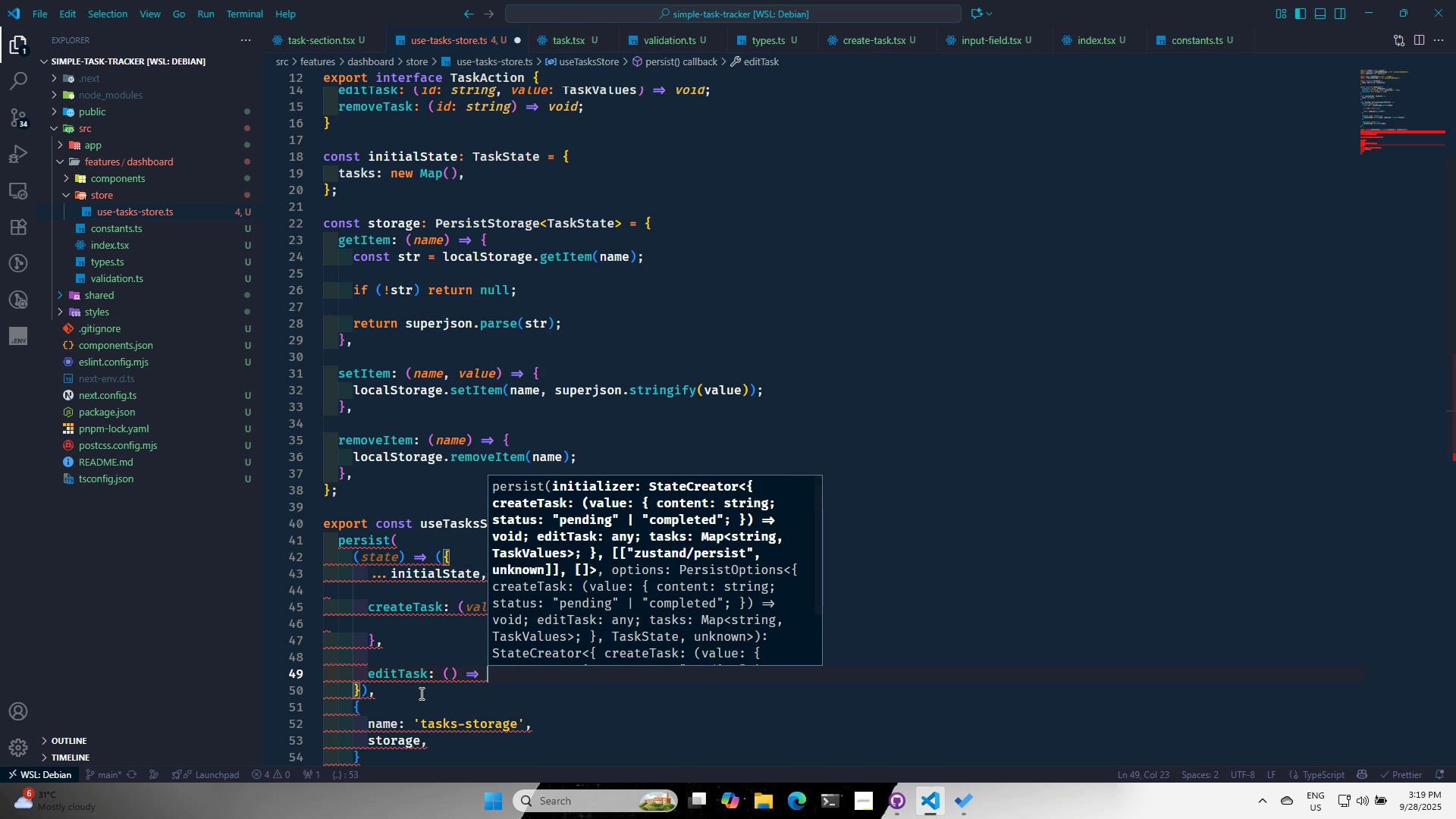 
key(Space)
 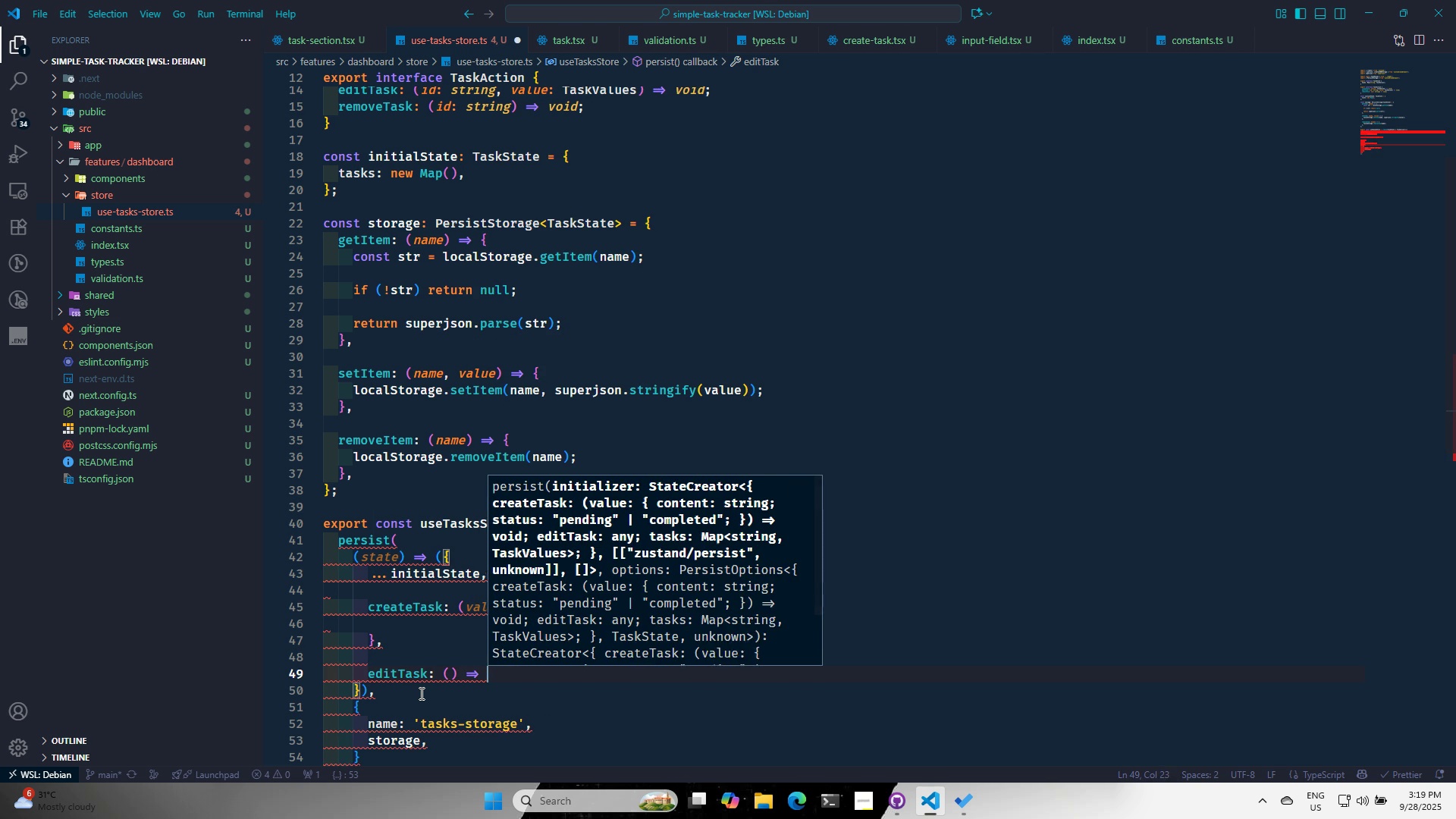 
key(Shift+ShiftRight)
 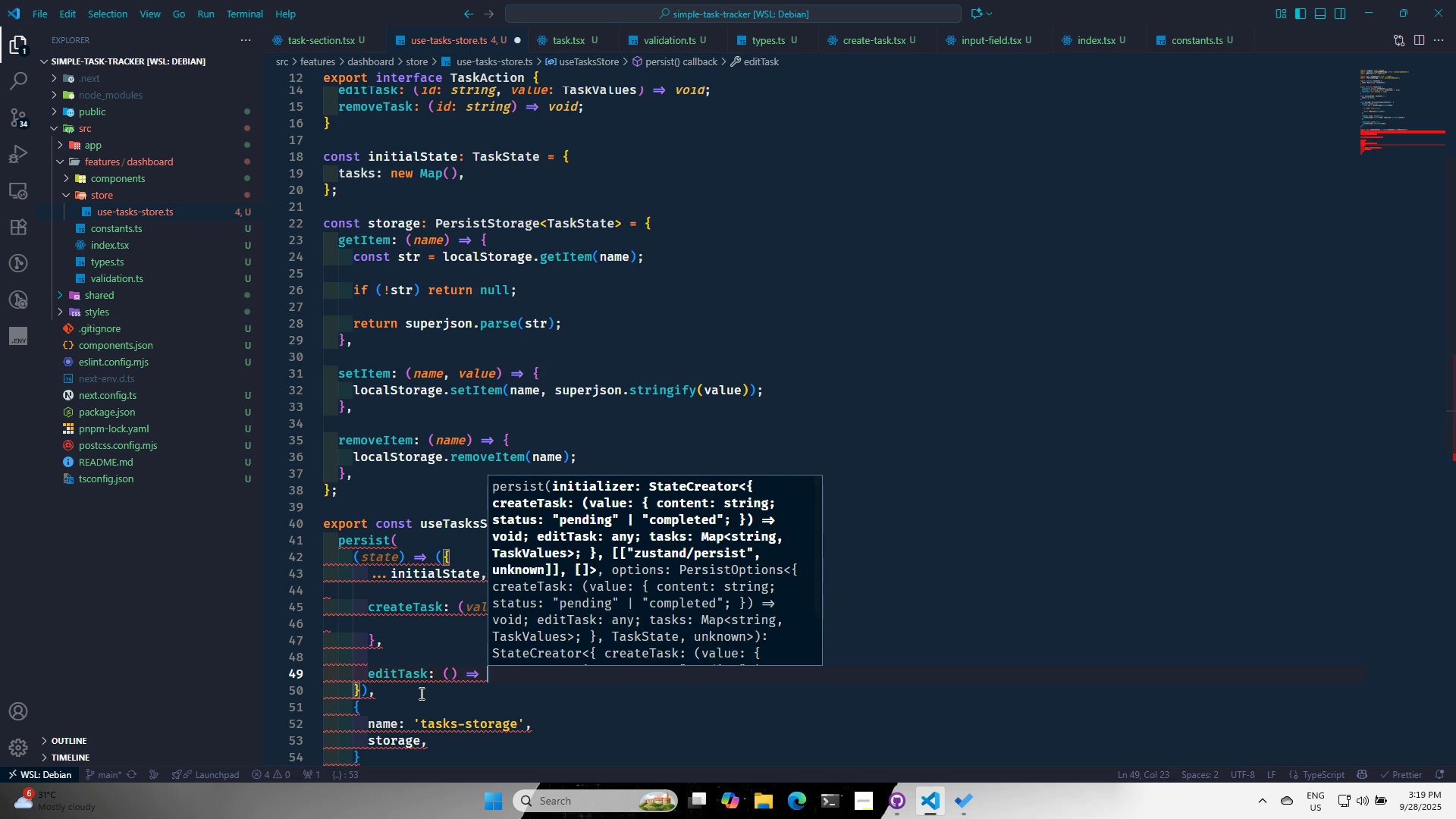 
key(Shift+BracketLeft)
 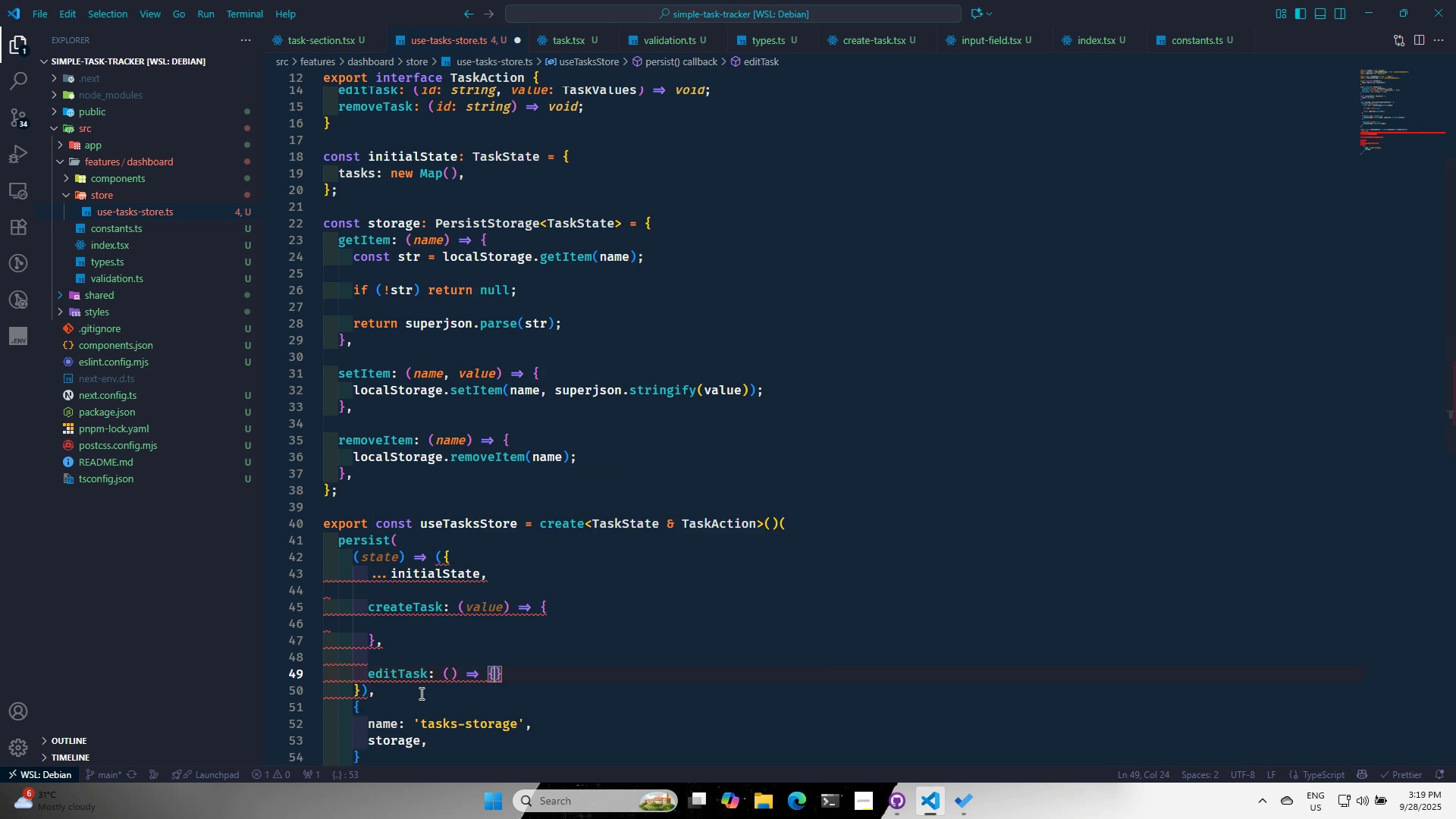 
key(Enter)
 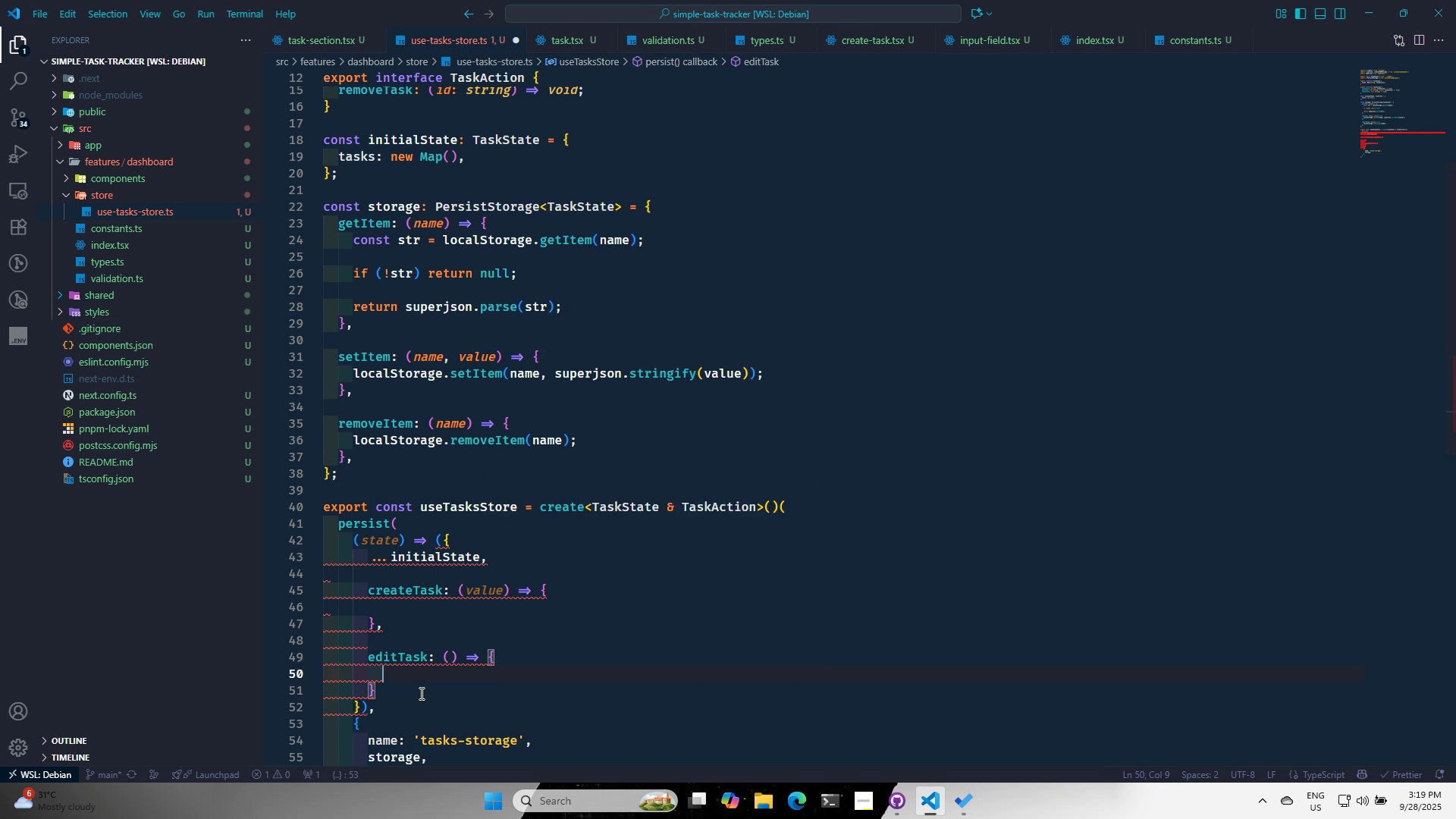 
key(ArrowDown)
 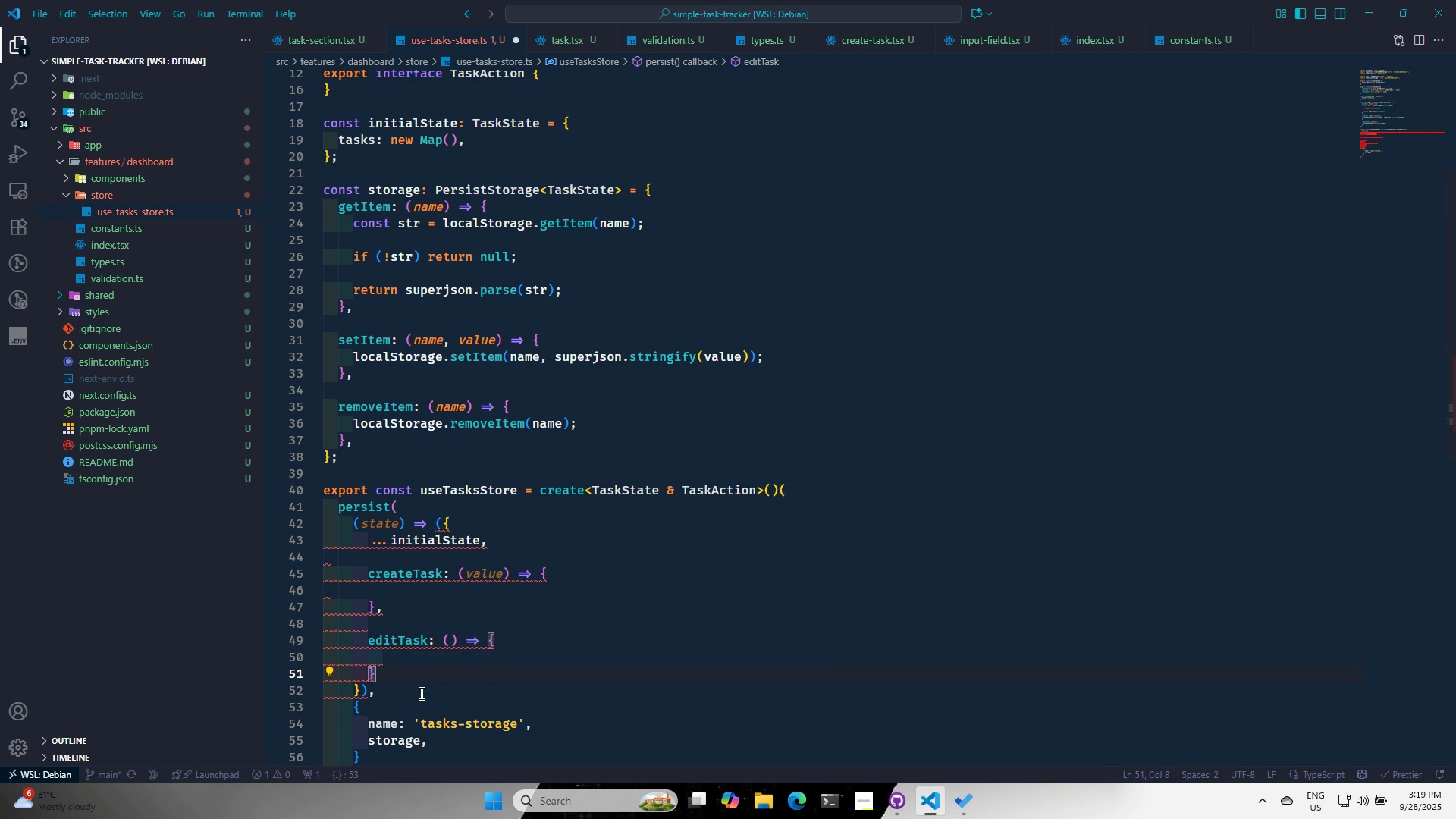 
key(Comma)
 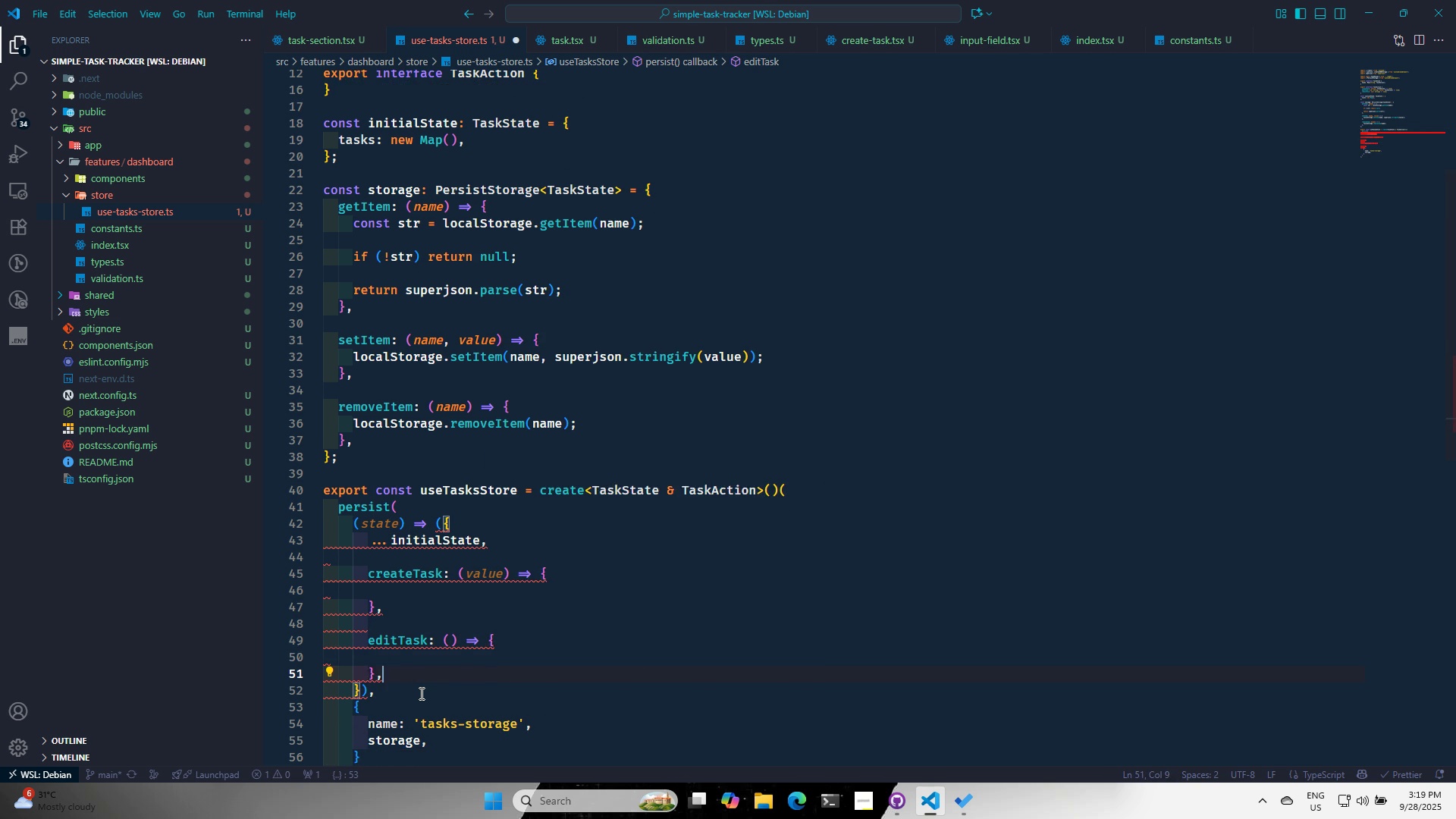 
key(Enter)
 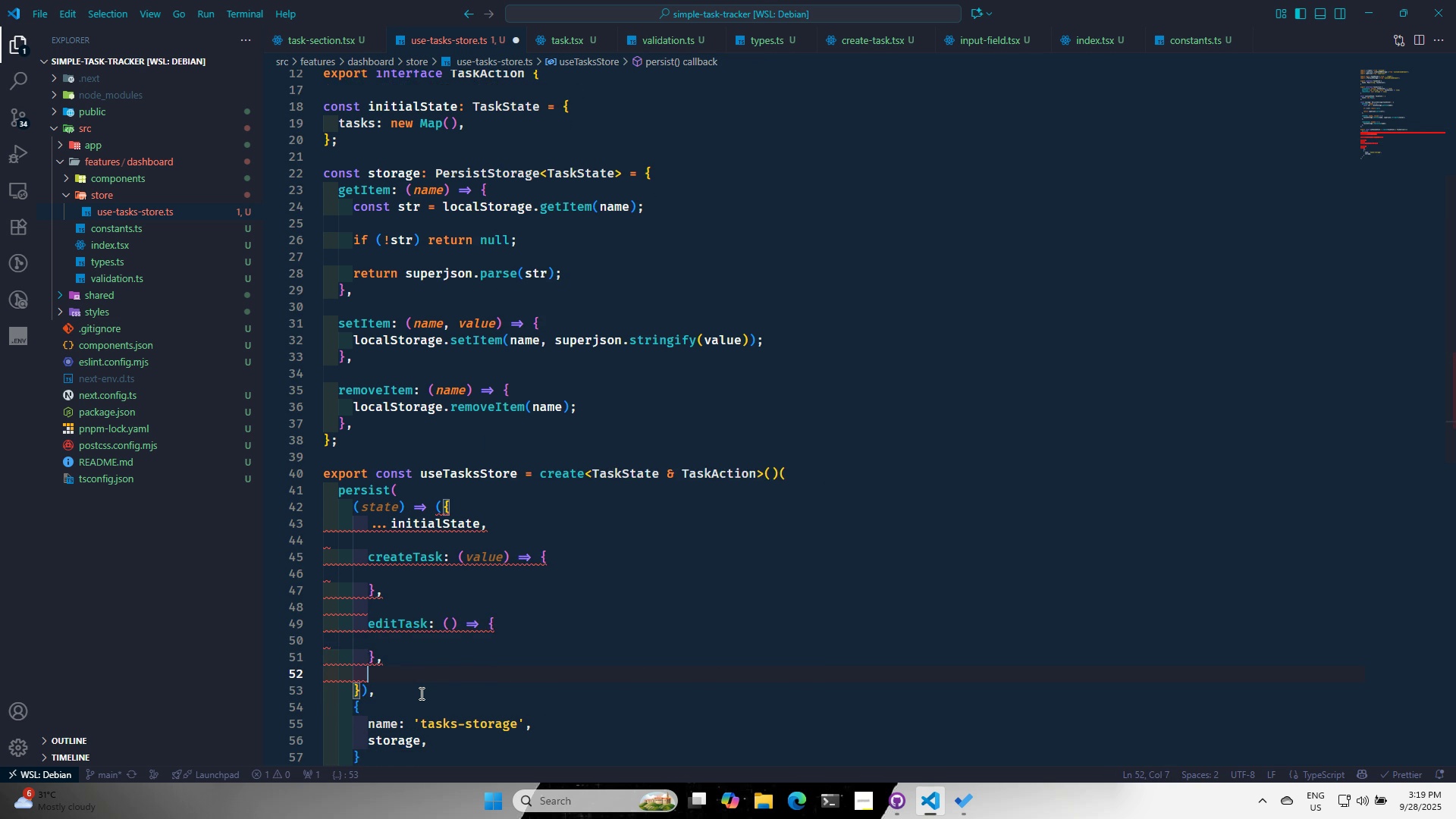 
key(Enter)
 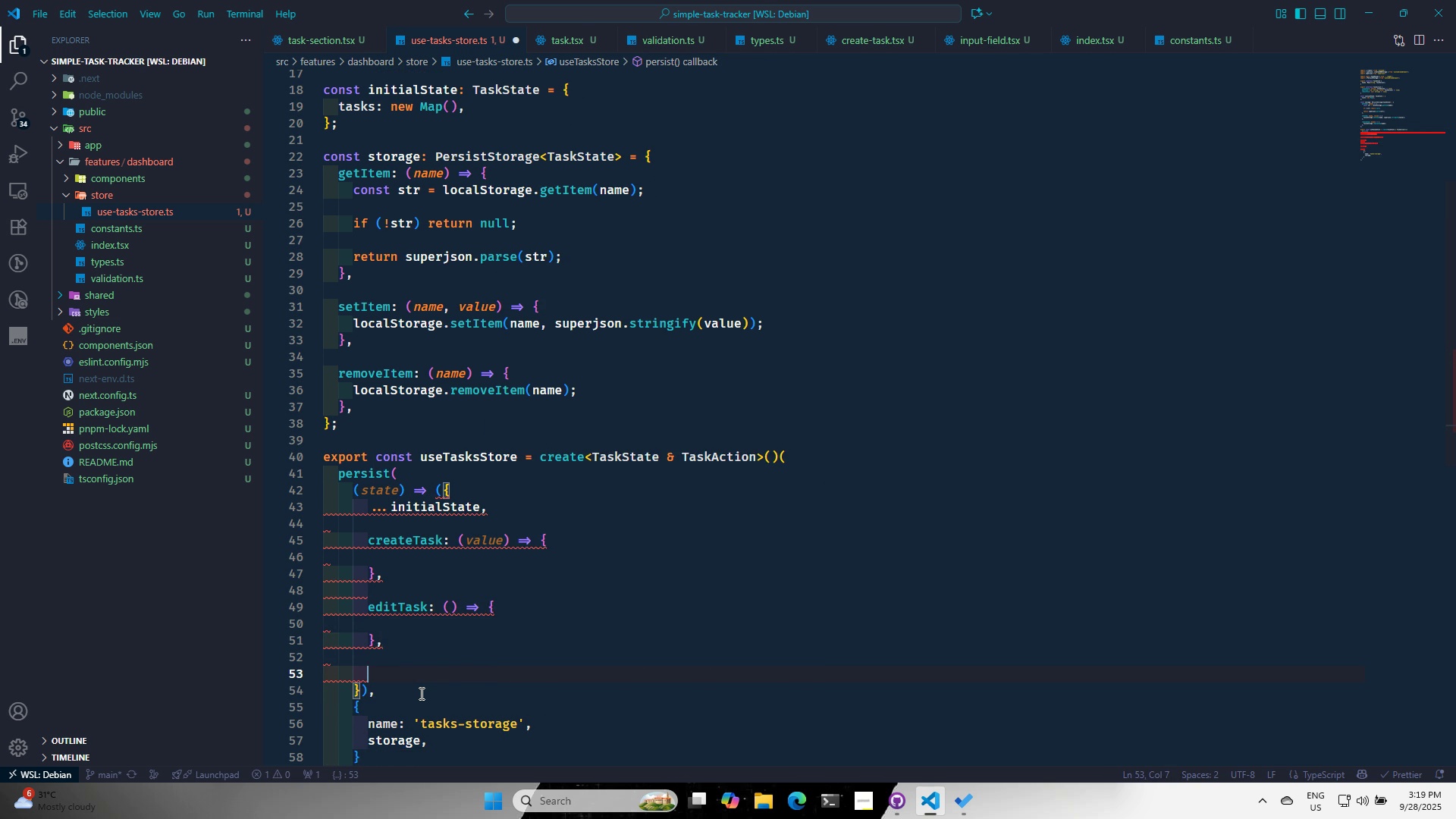 
type(re)
 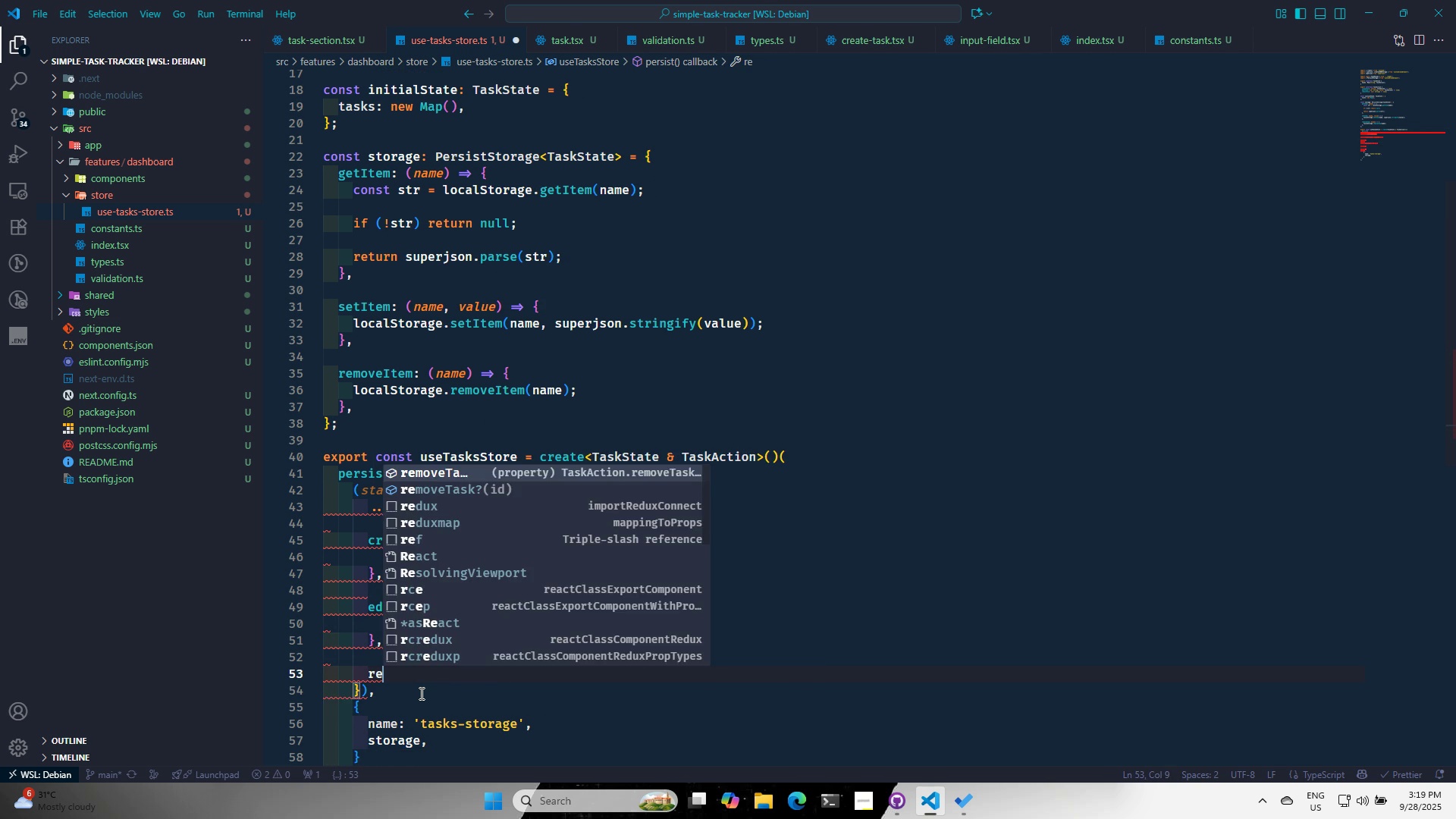 
key(Enter)
 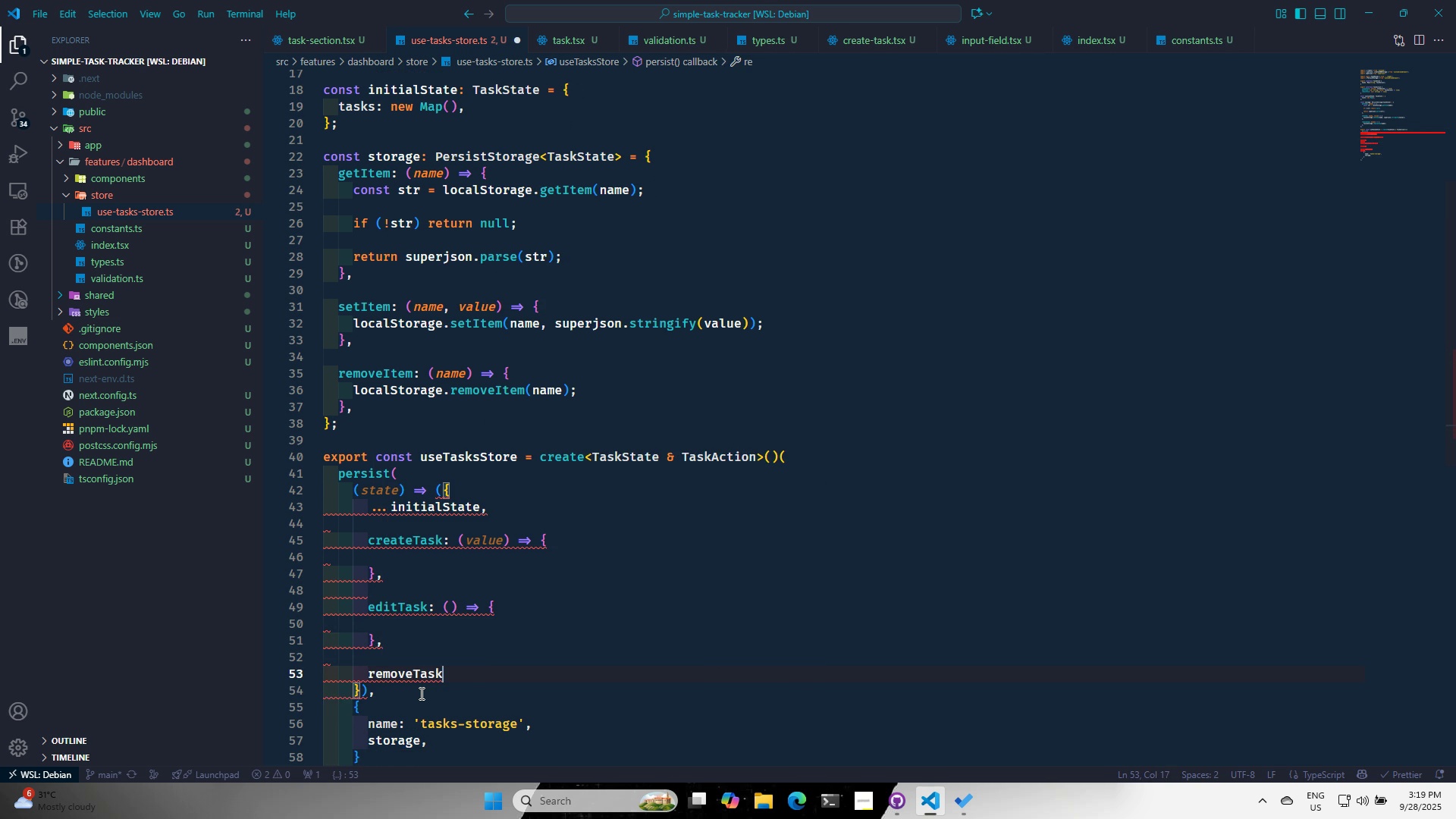 
key(Shift+ShiftRight)
 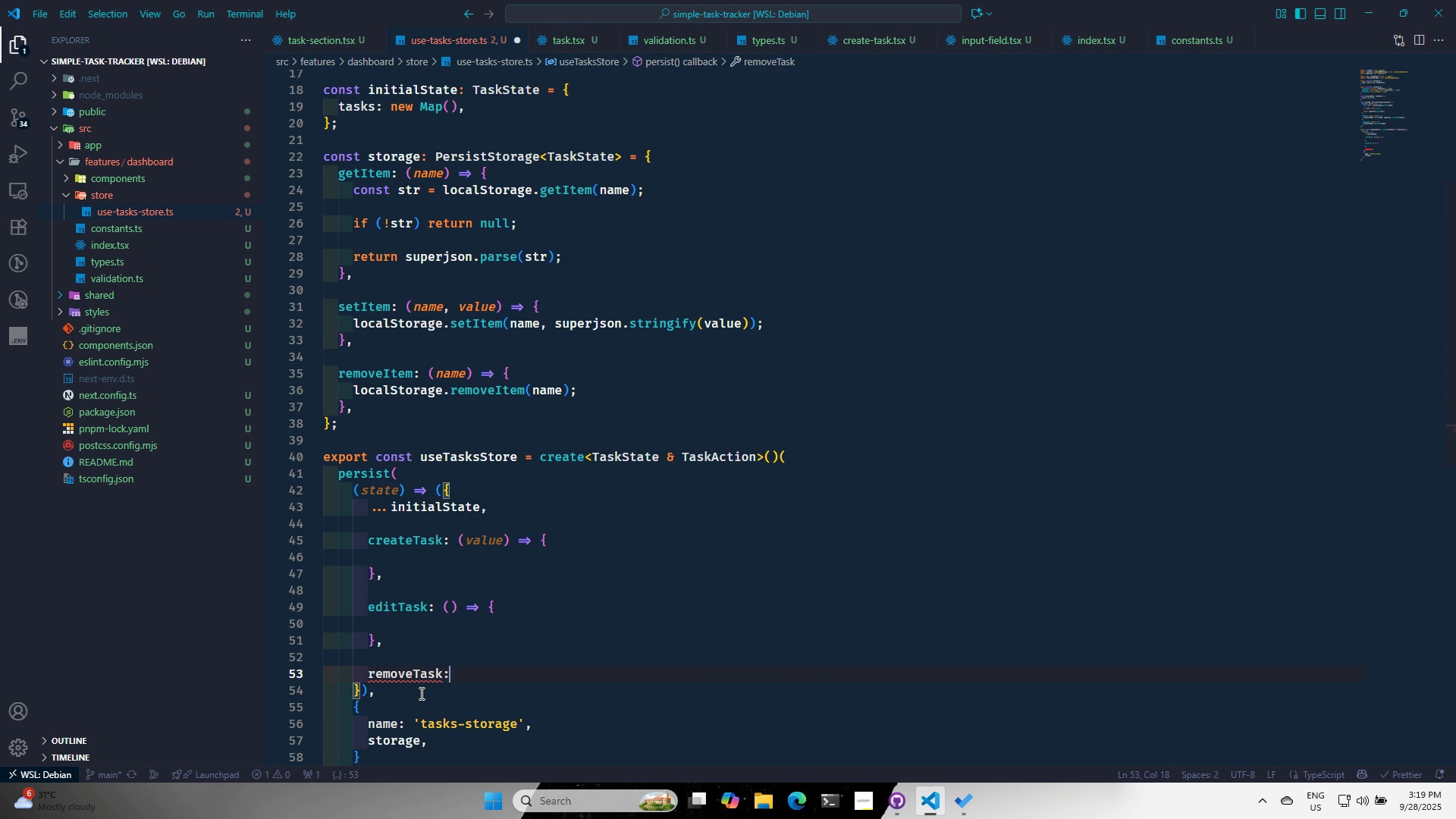 
key(Shift+Semicolon)
 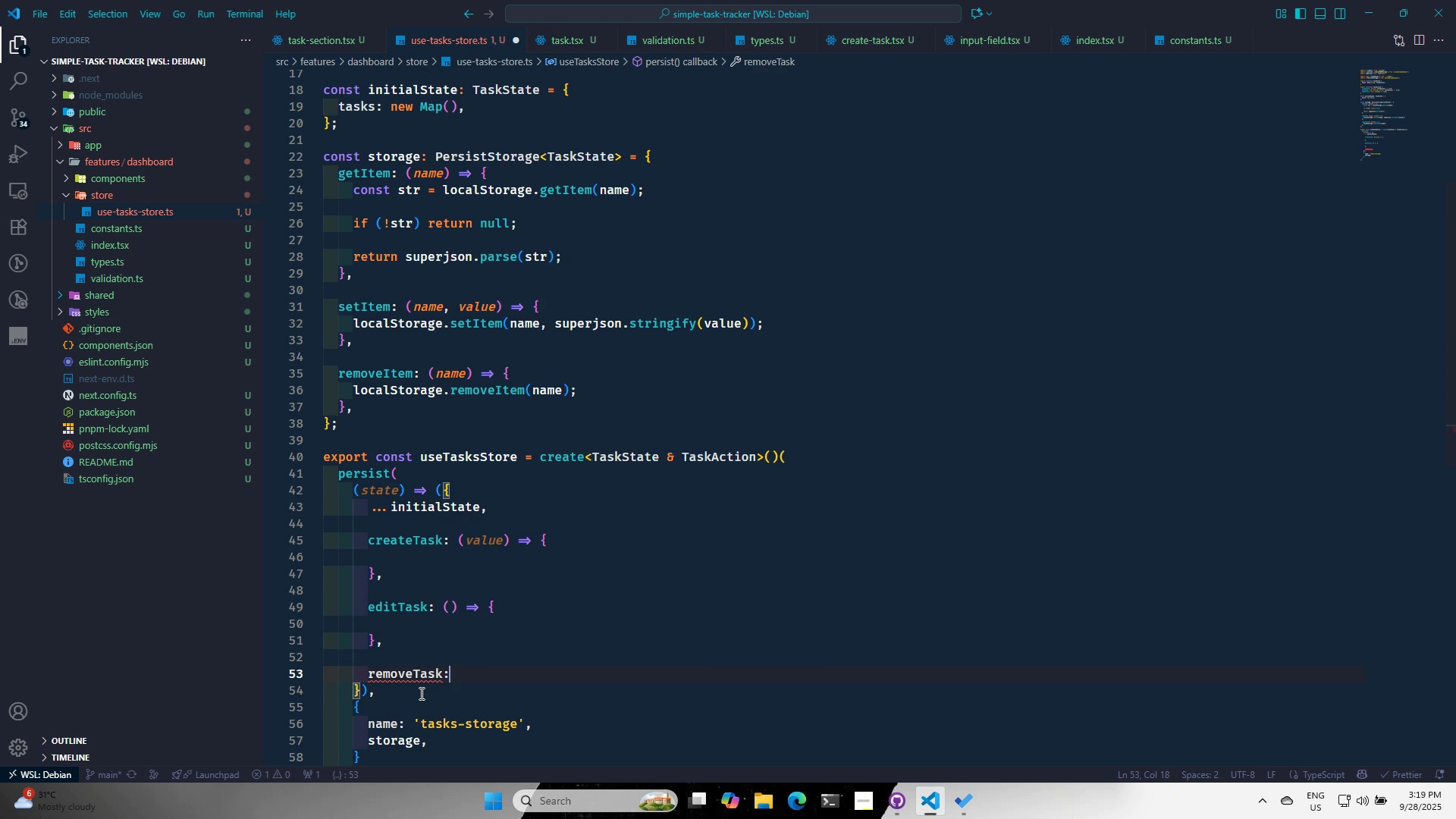 
key(Space)